 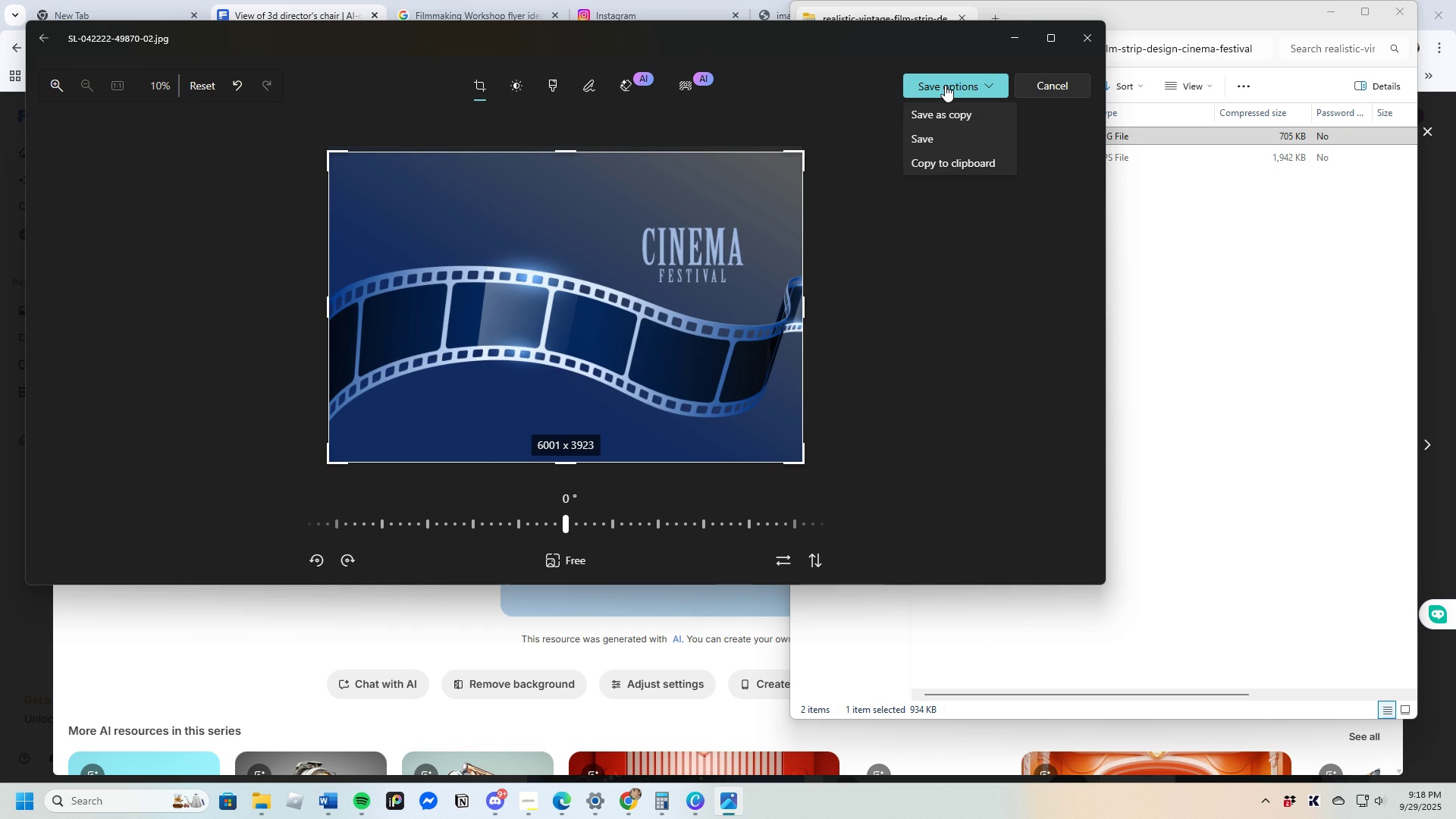 
left_click([948, 114])
 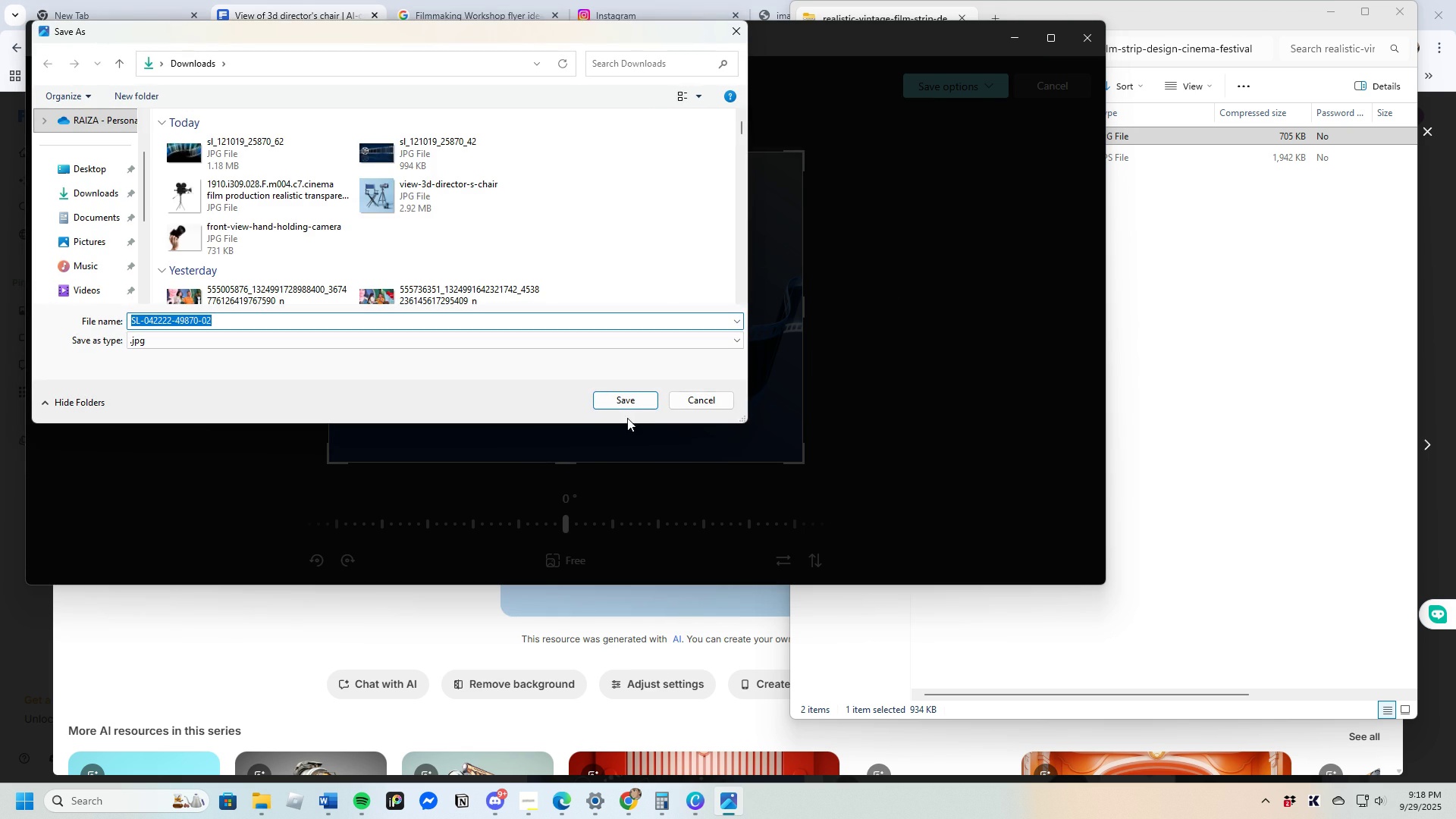 
left_click([622, 391])
 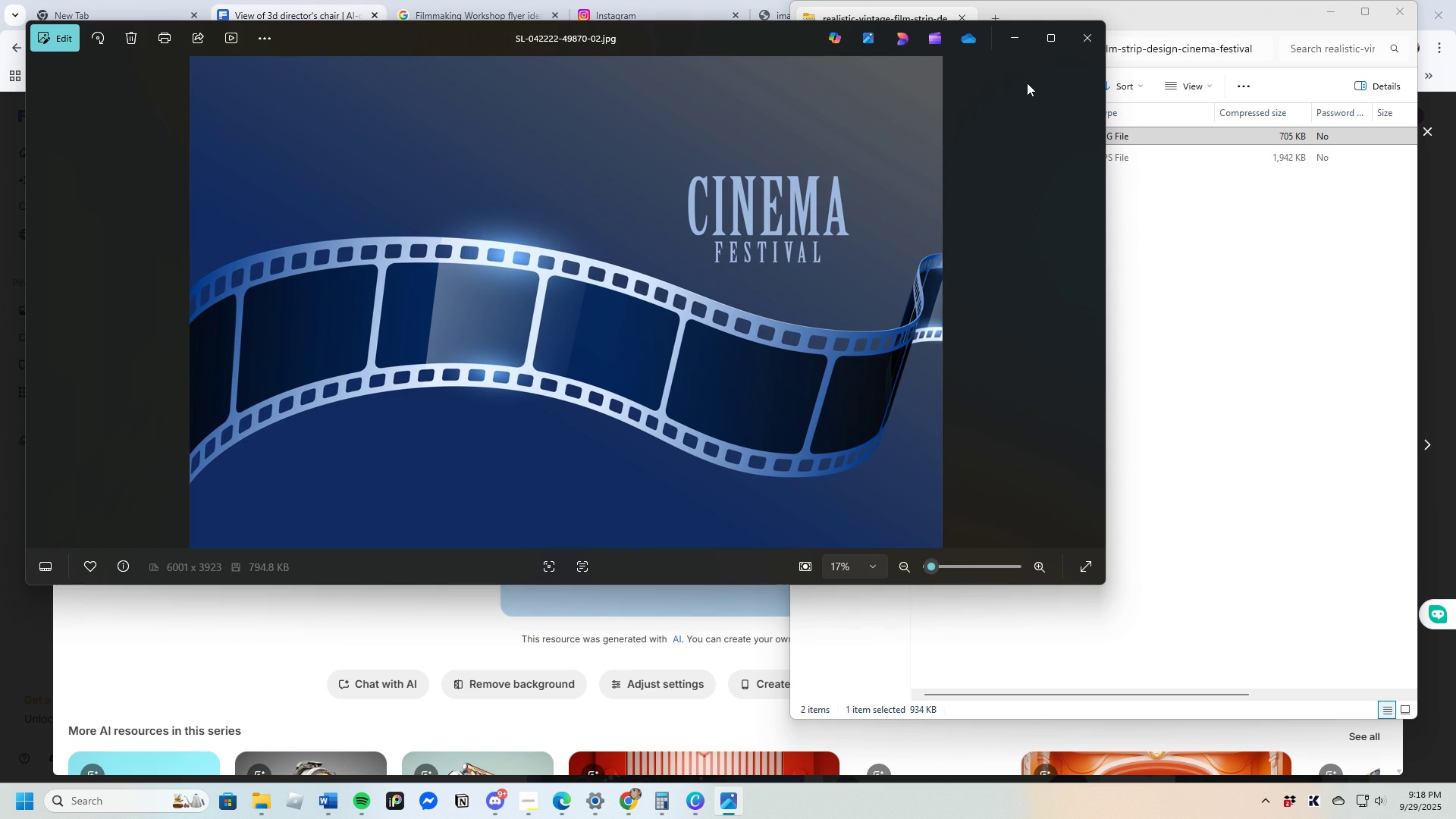 
wait(5.42)
 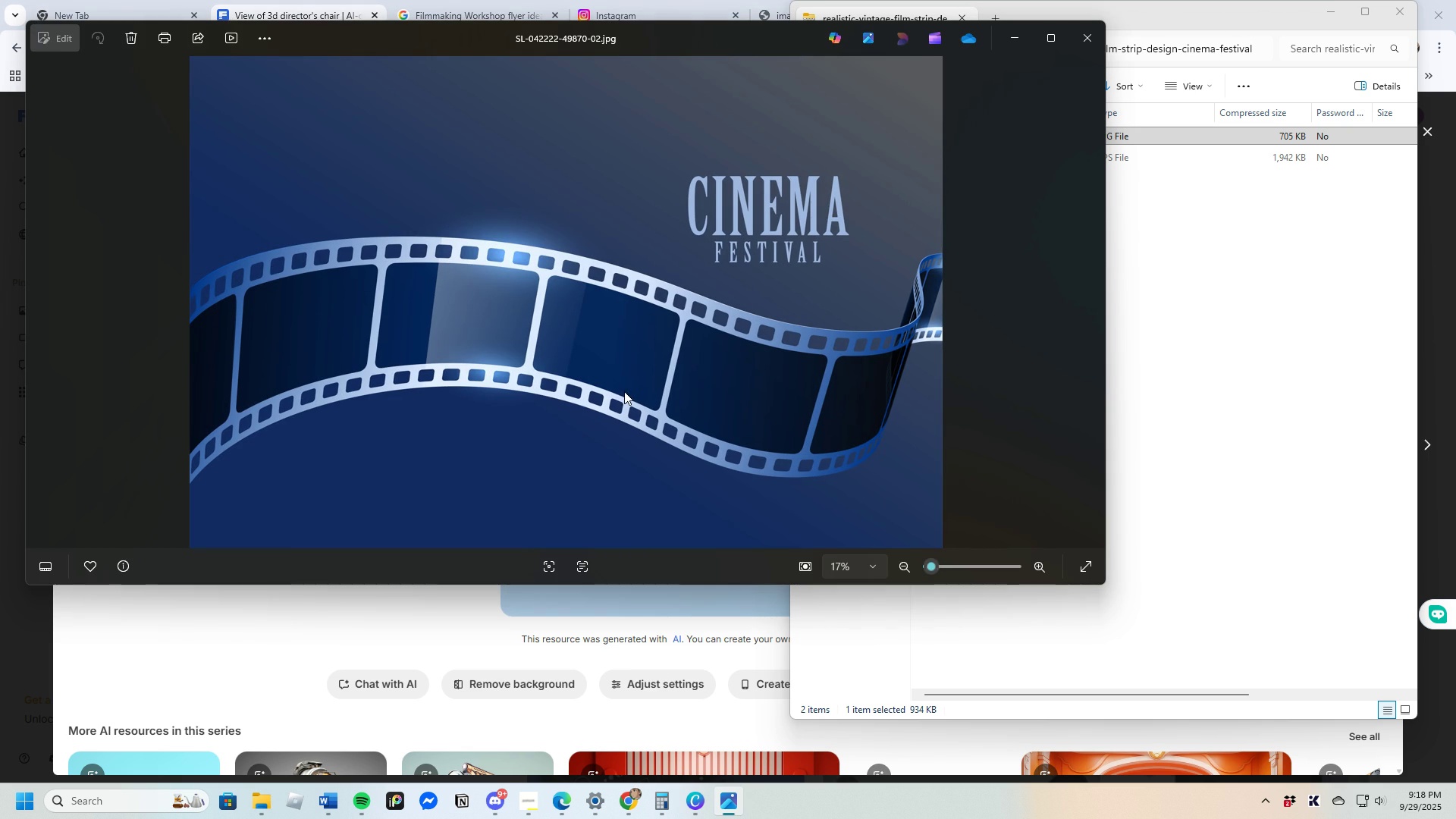 
left_click([1086, 37])
 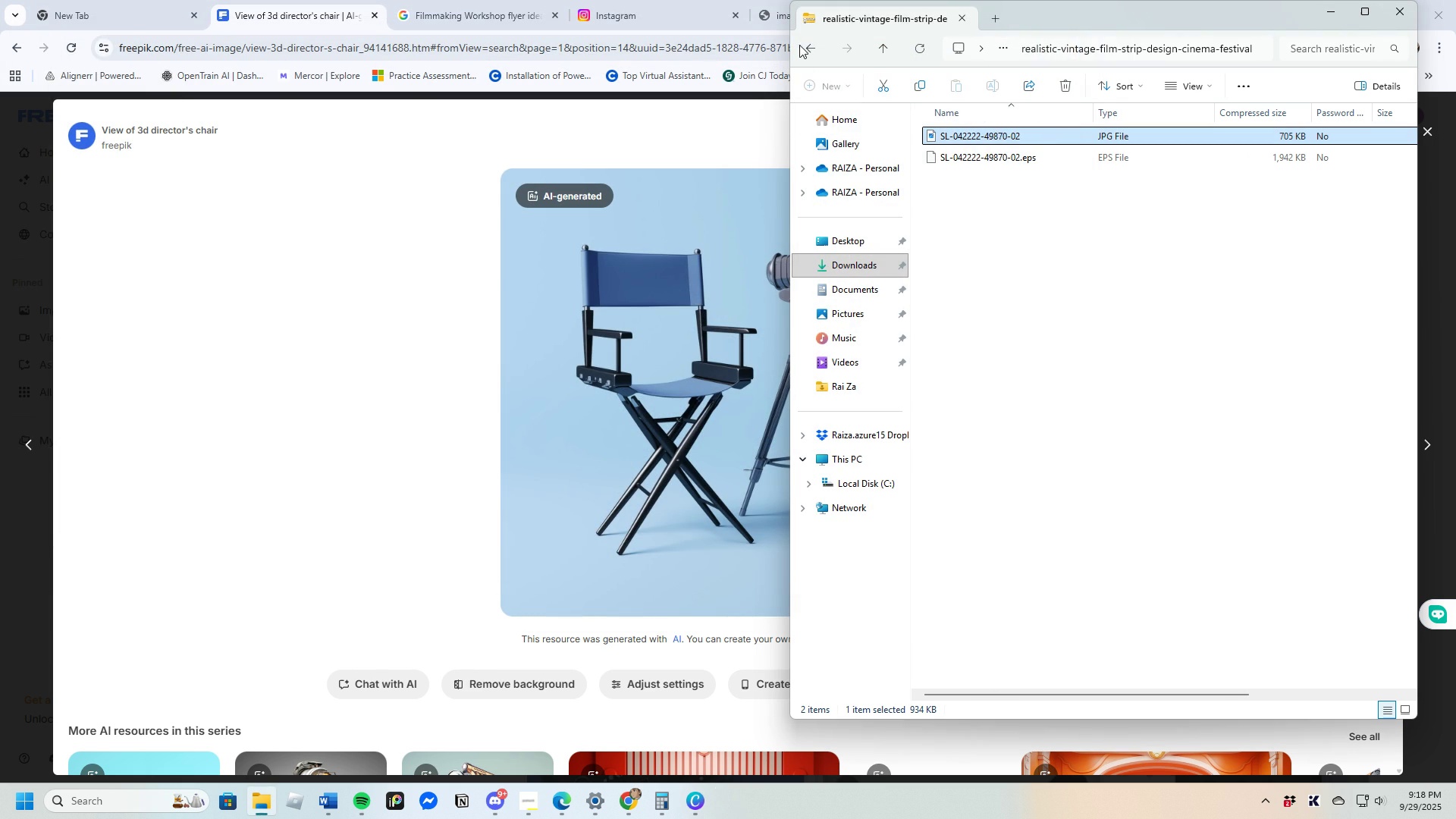 
left_click([805, 43])
 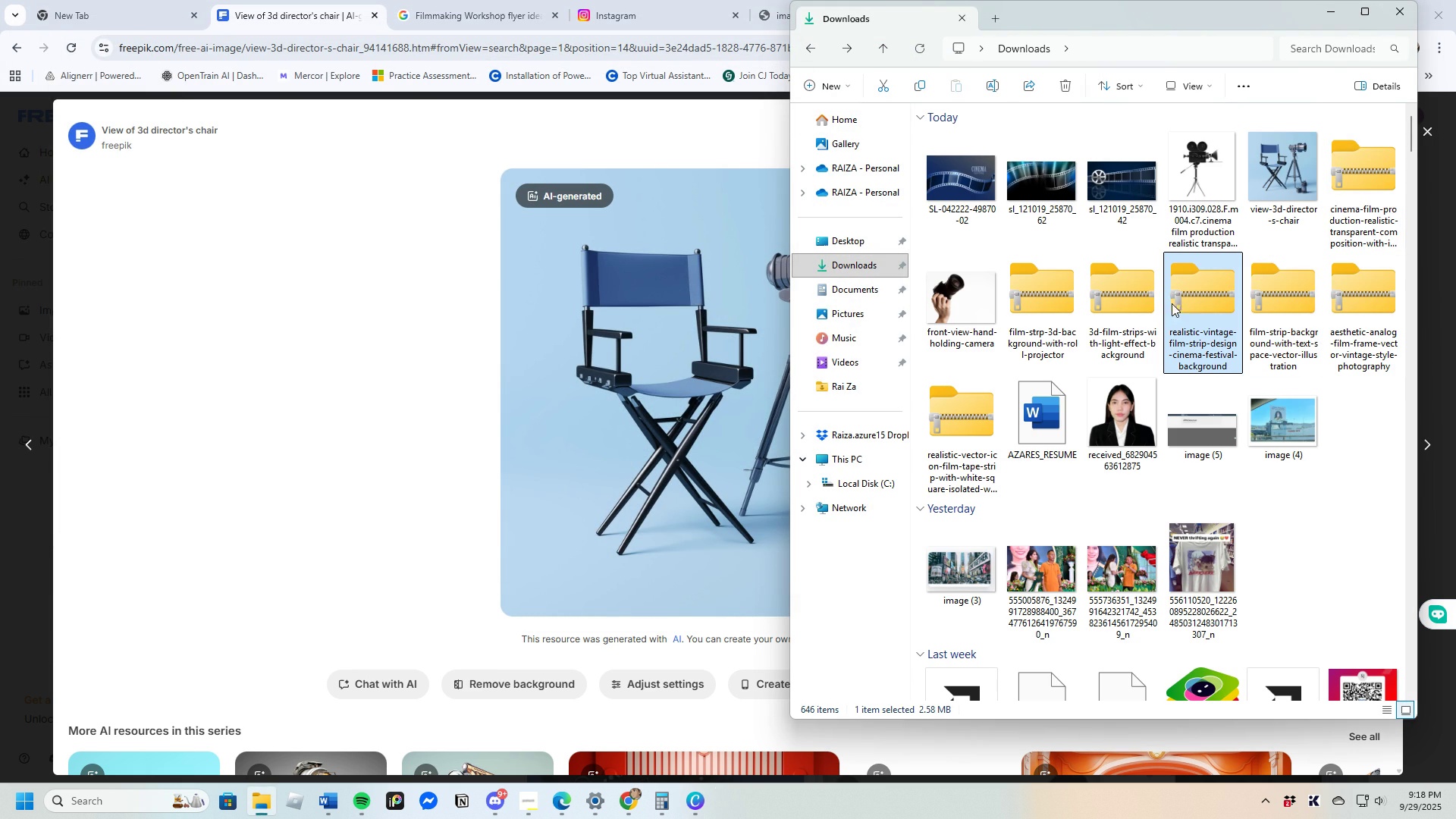 
left_click([1286, 296])
 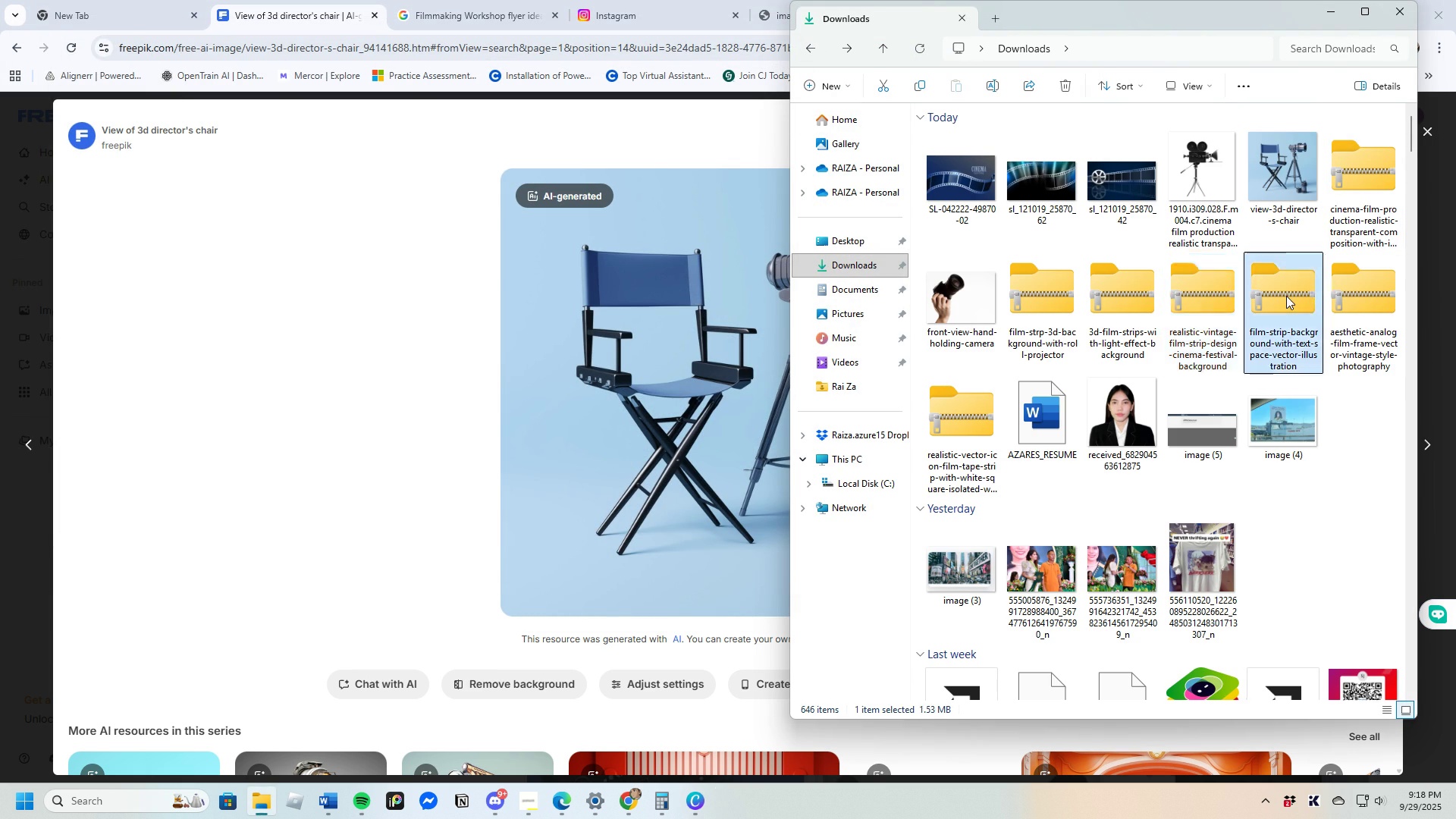 
key(Enter)
 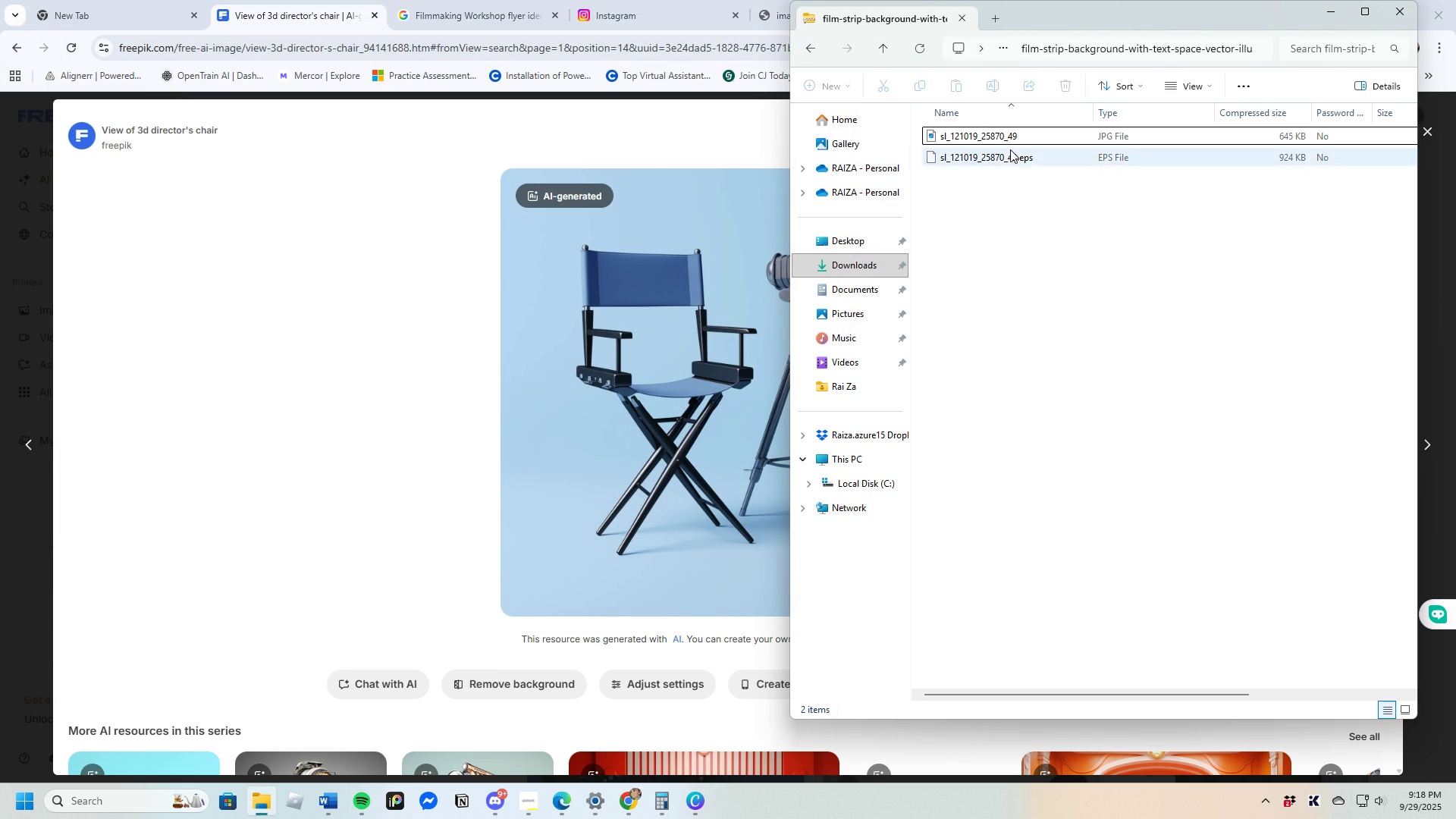 
left_click([1010, 139])
 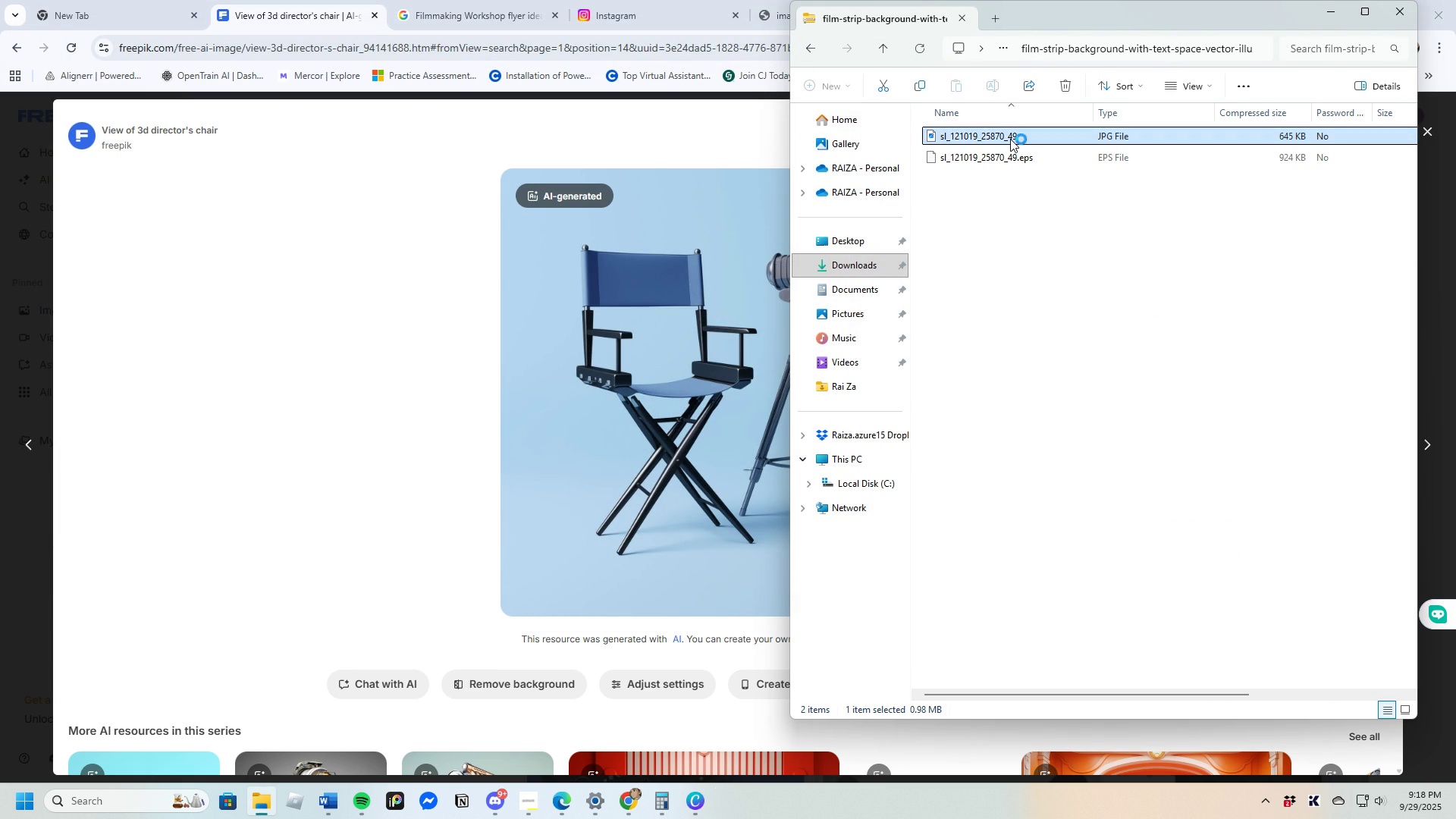 
key(Enter)
 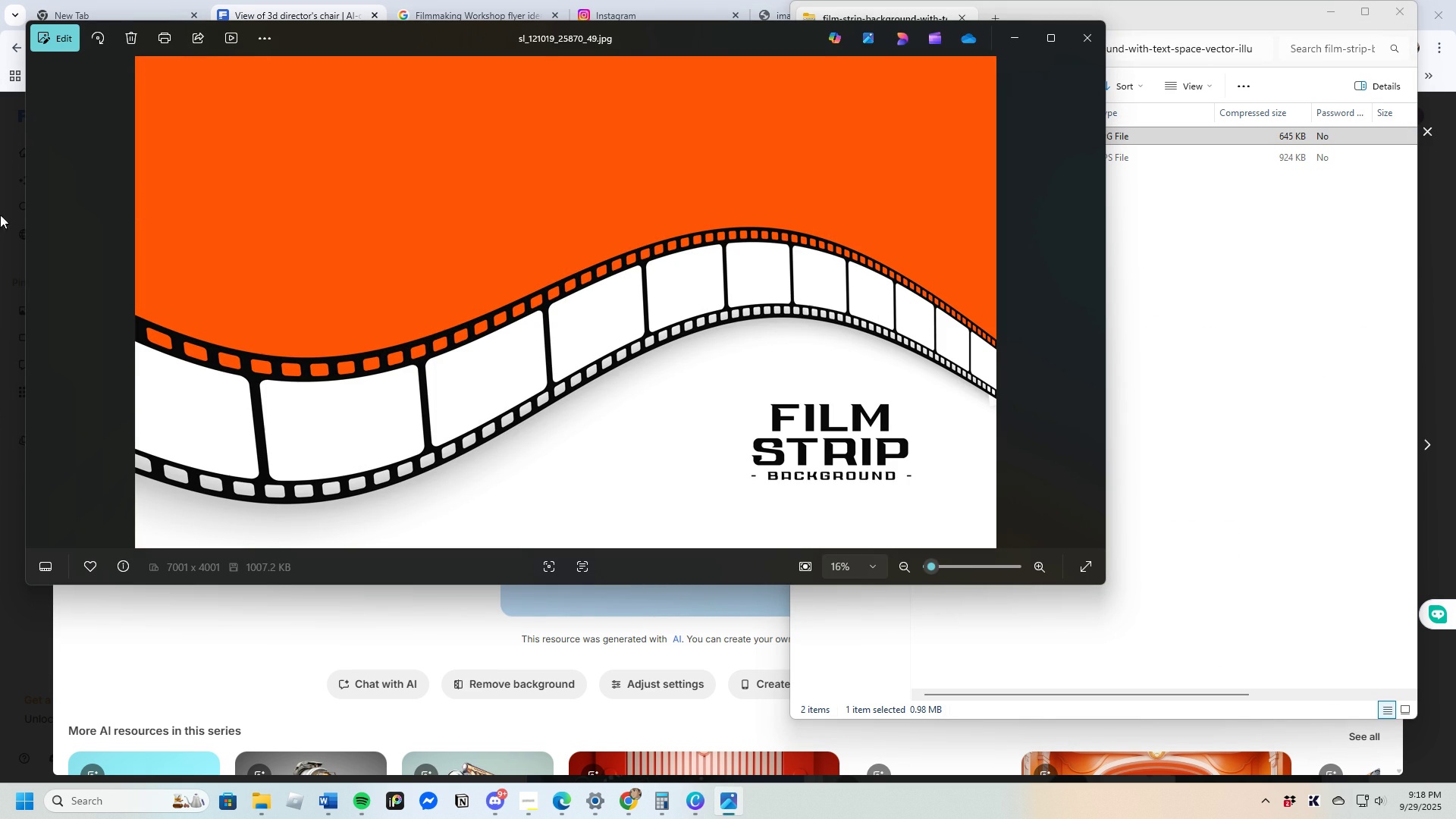 
left_click([44, 39])